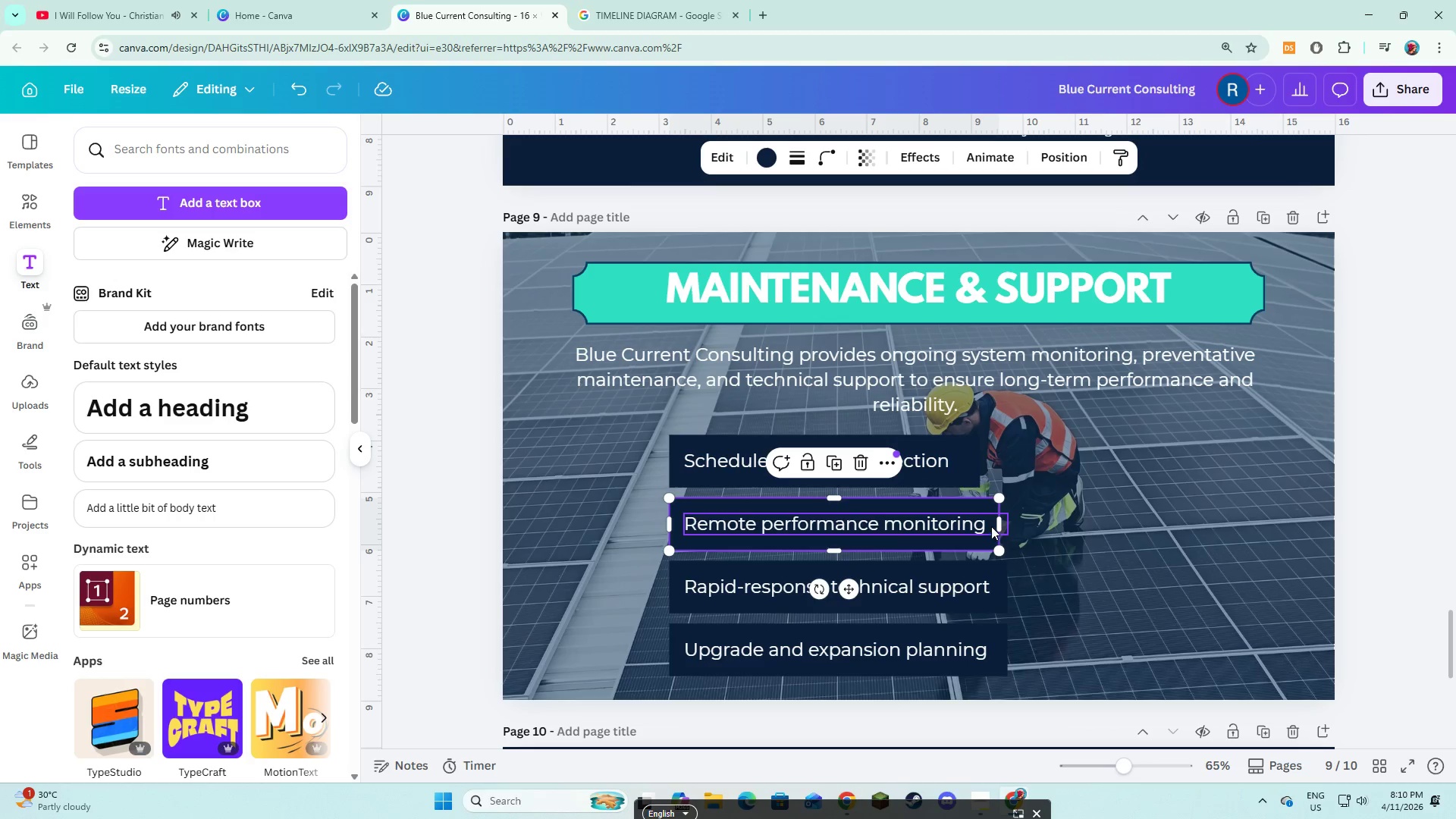 
left_click([991, 526])
 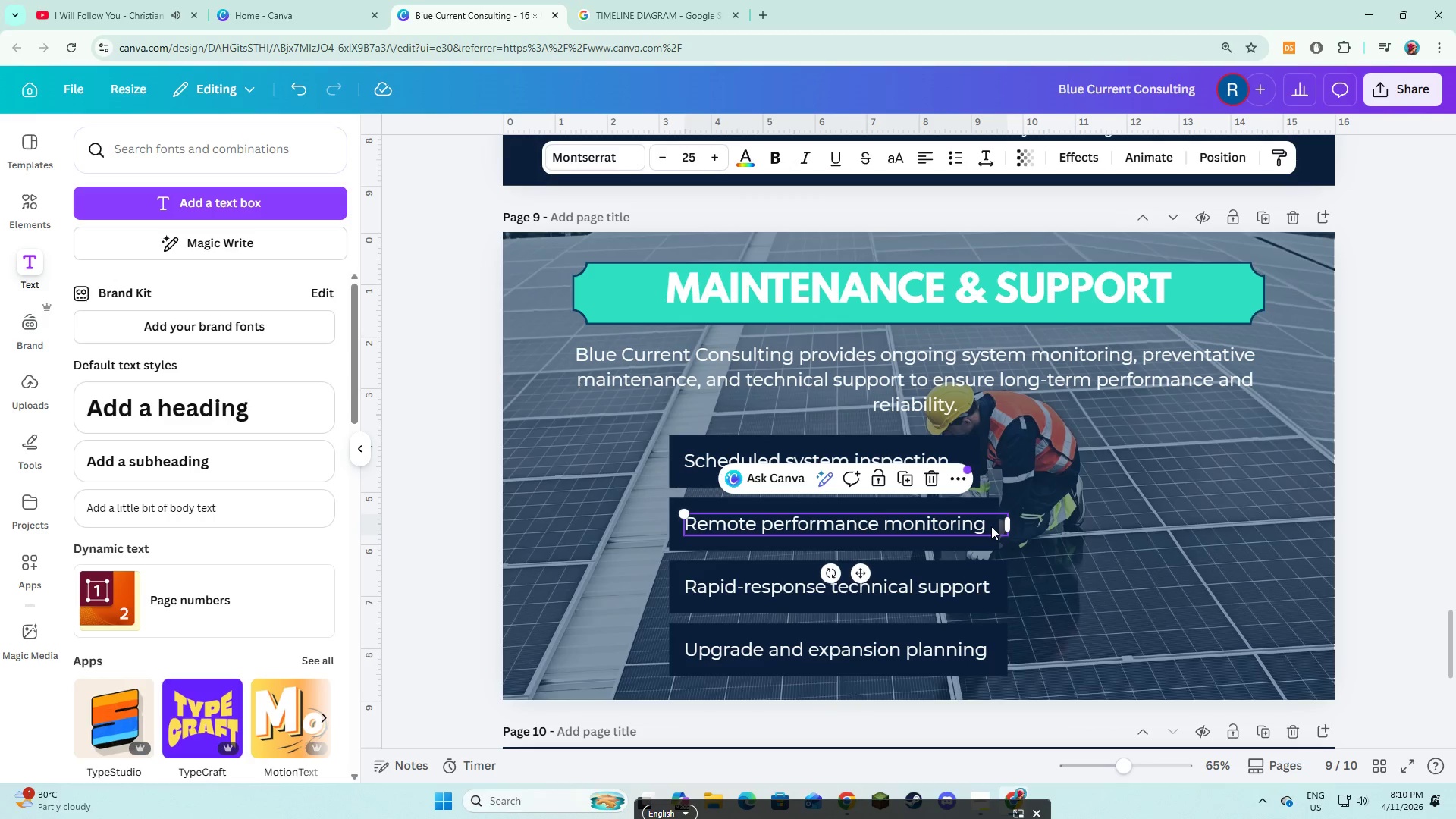 
left_click([991, 525])
 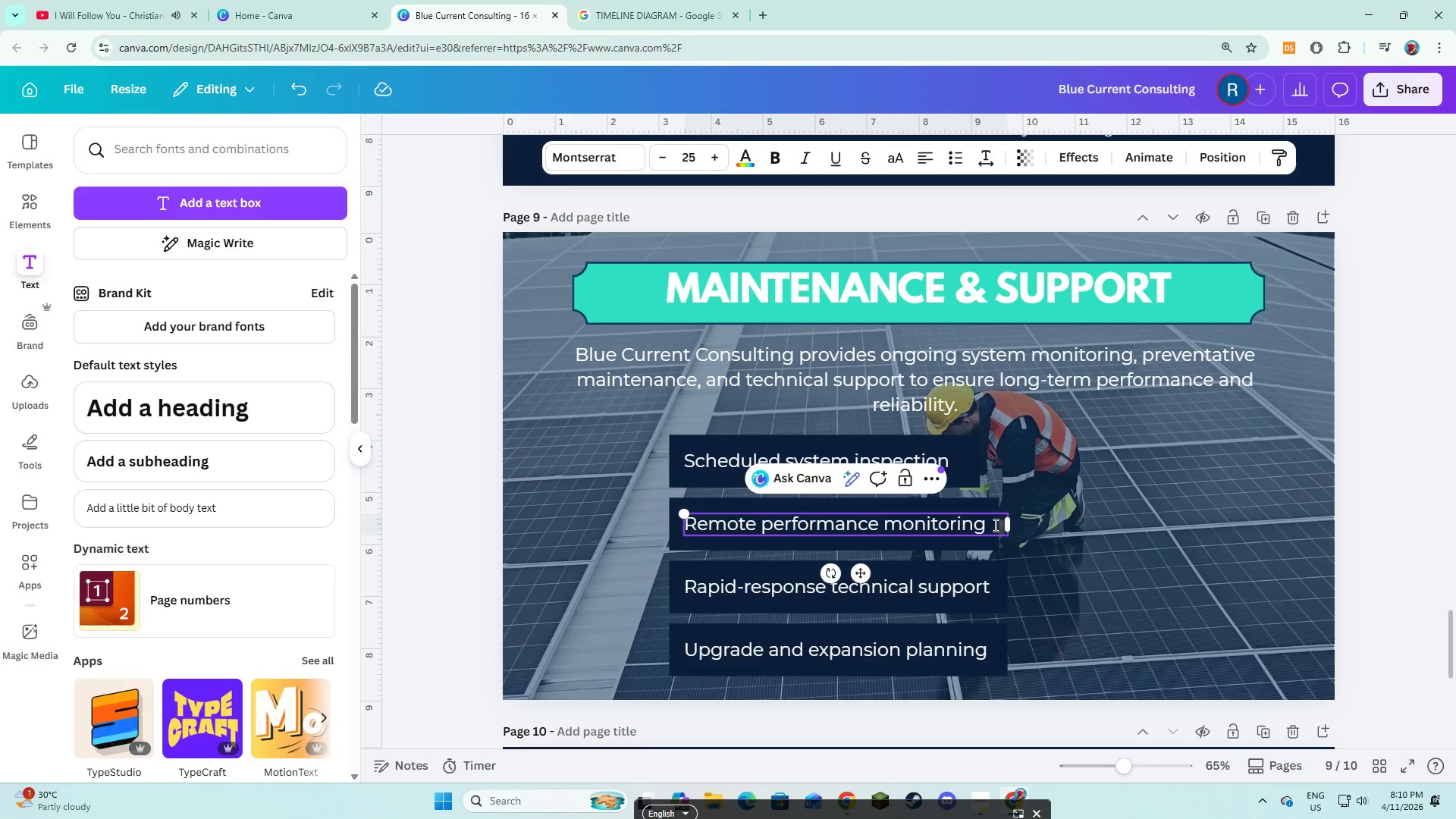 
key(ArrowRight)
 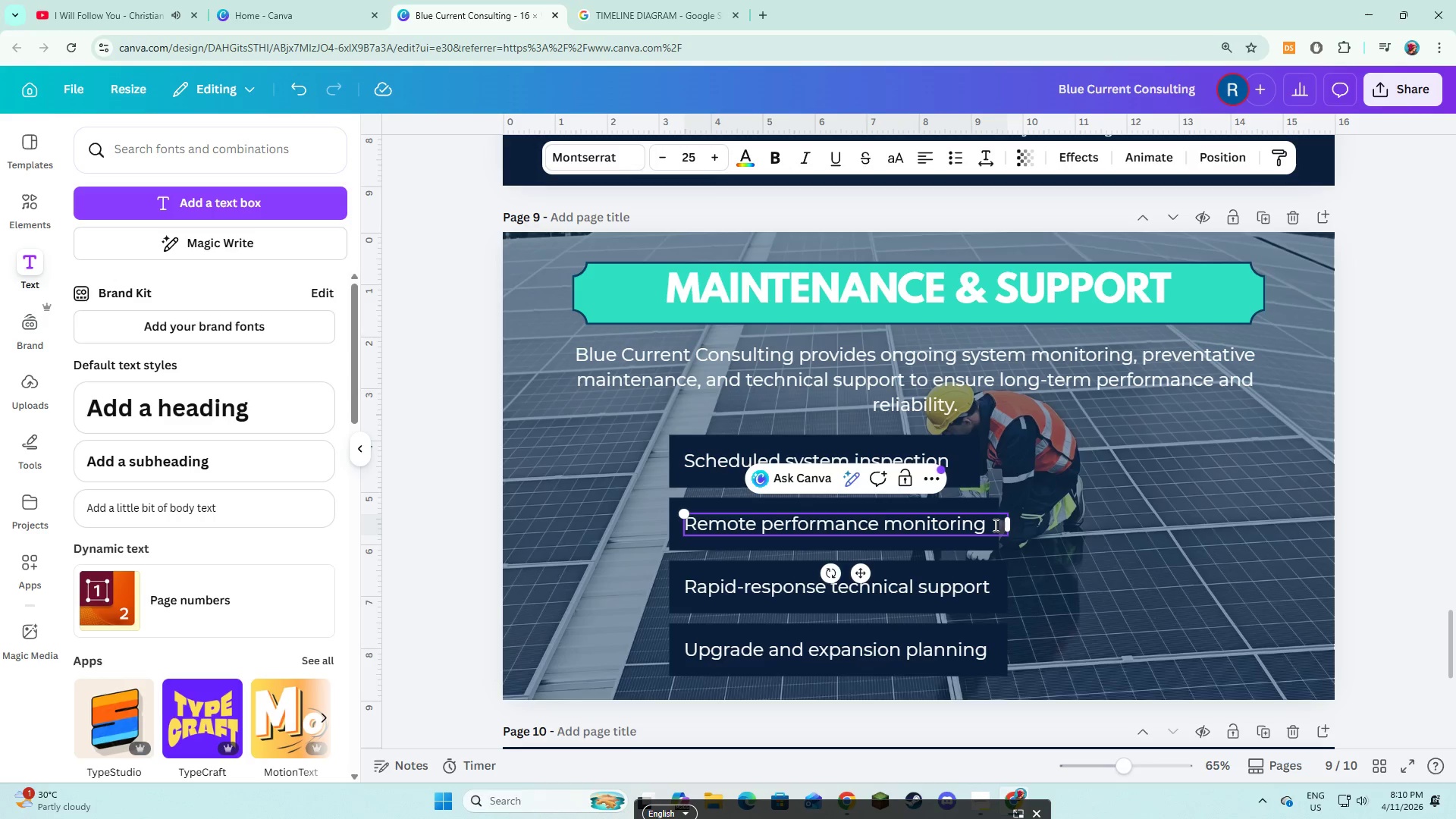 
key(Backspace)
 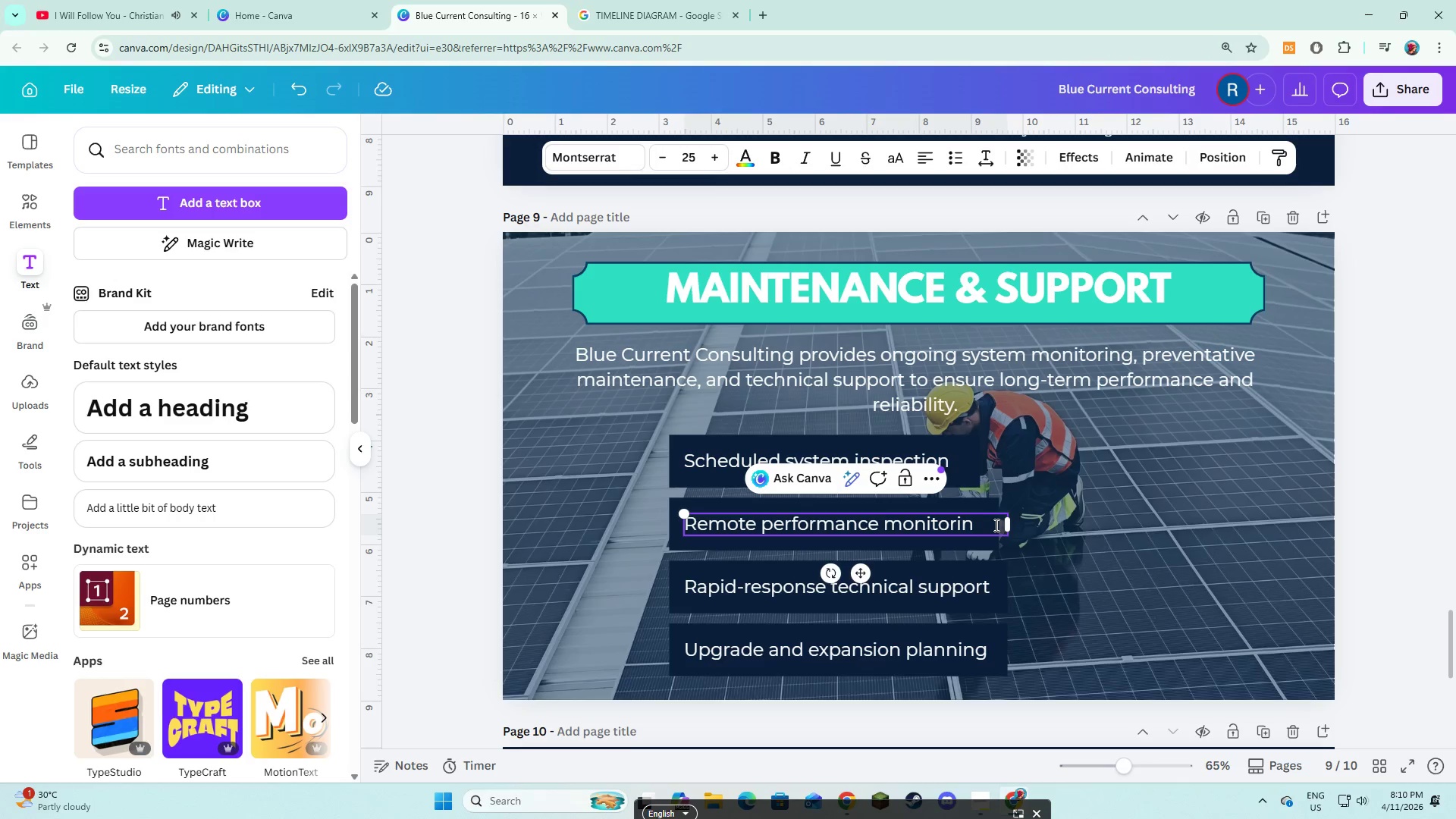 
key(G)
 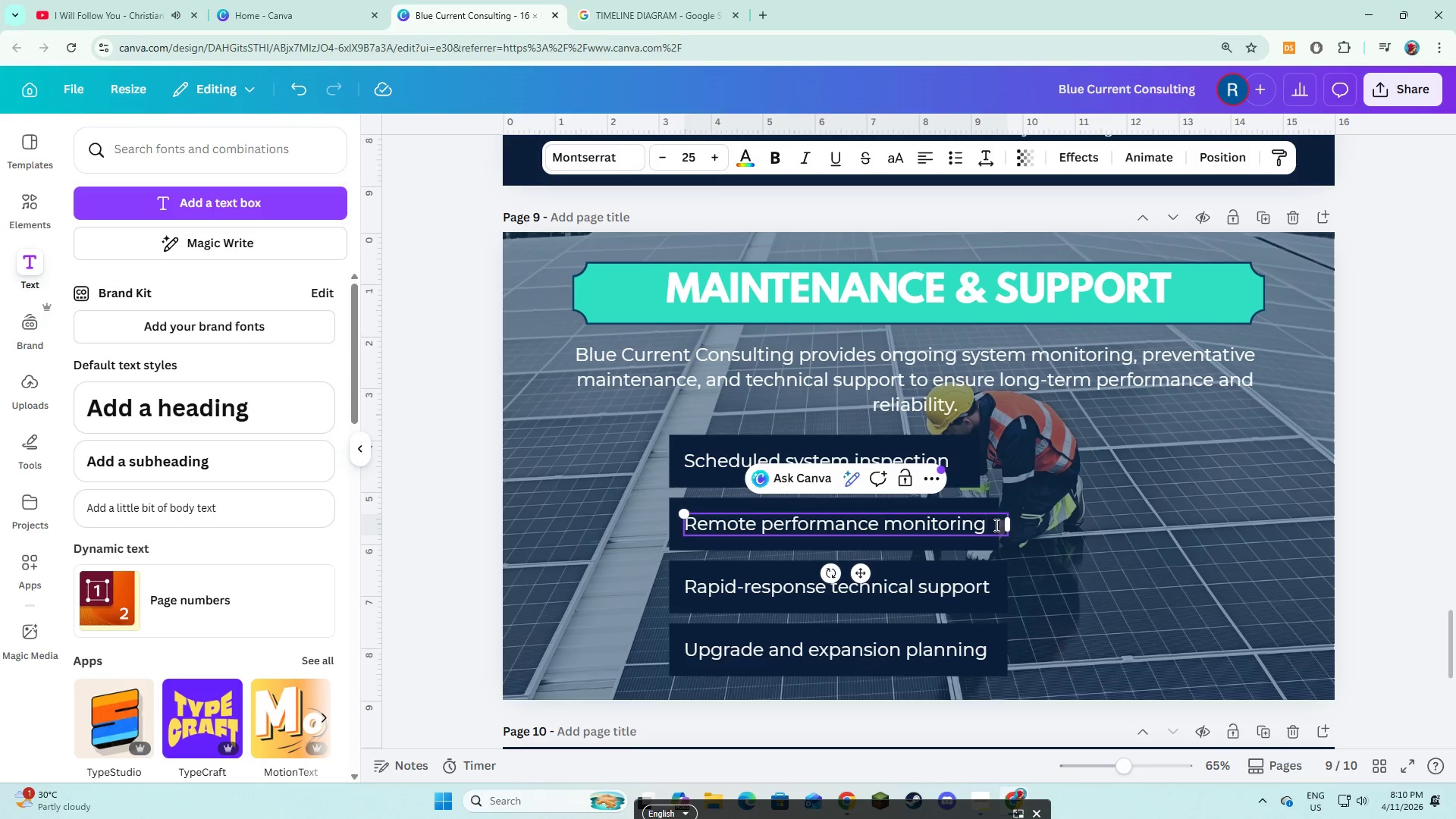 
key(ArrowRight)
 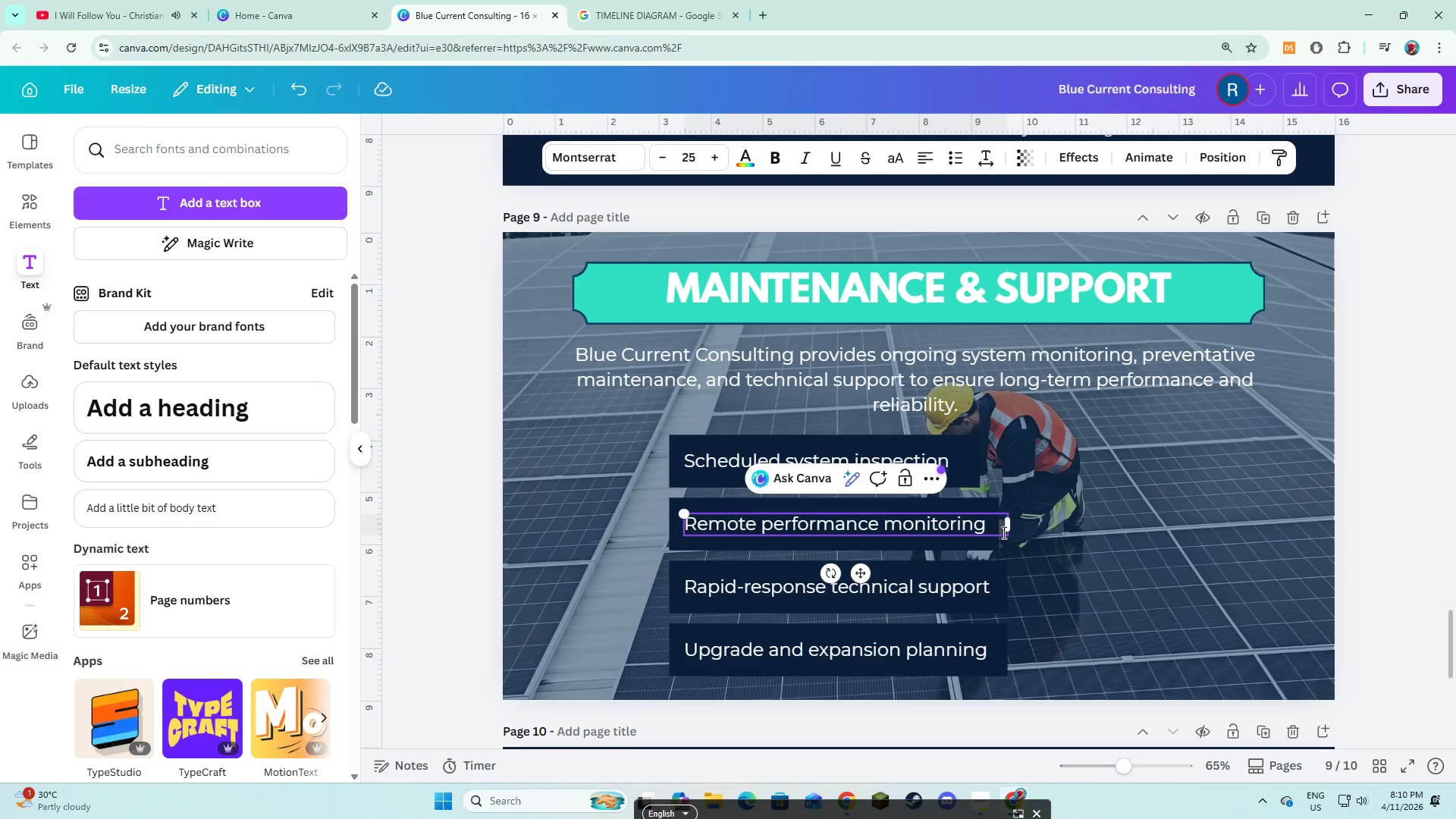 
left_click([1051, 548])
 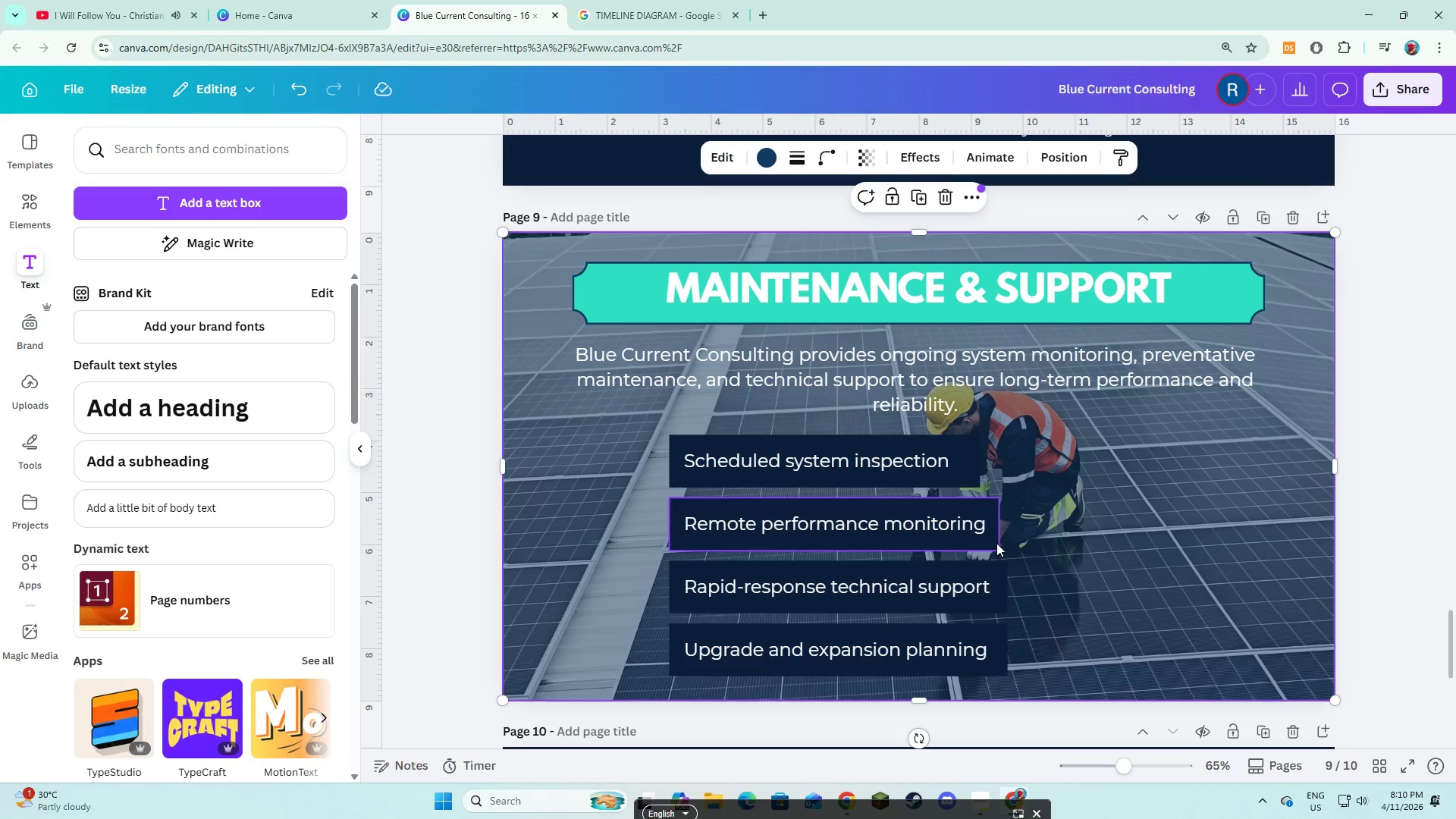 
left_click([995, 543])
 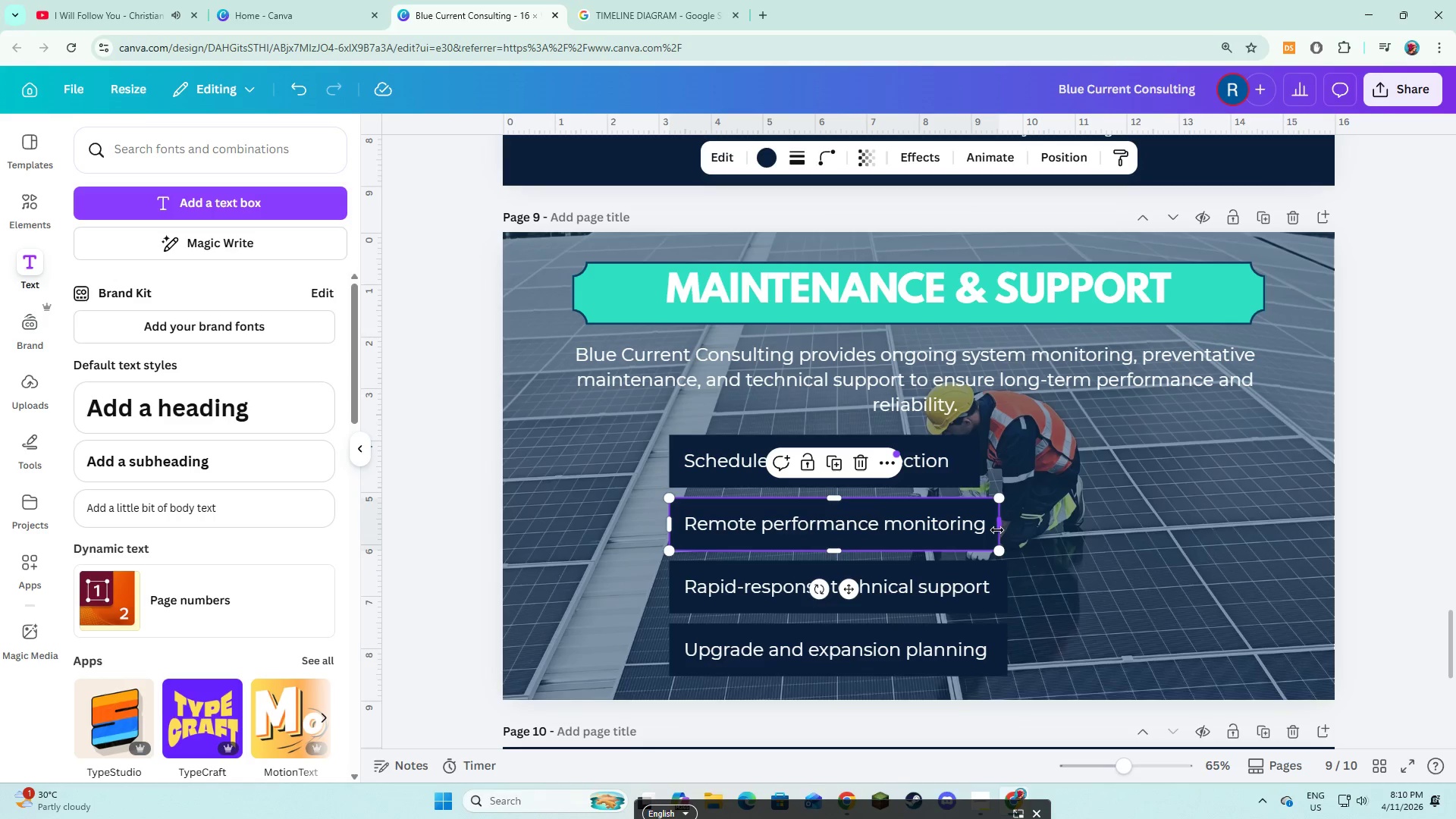 
left_click_drag(start_coordinate=[997, 530], to_coordinate=[1009, 531])
 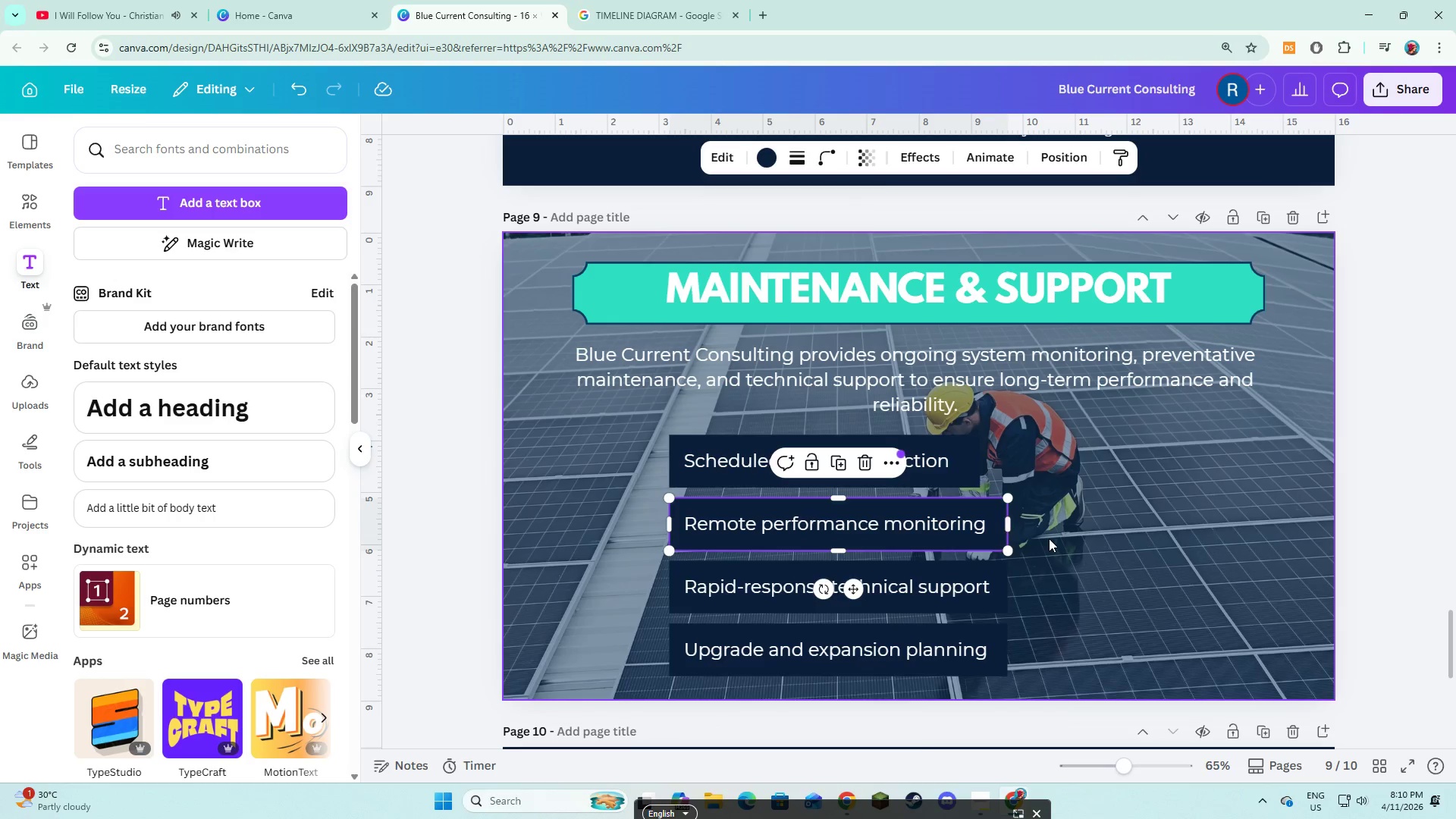 
left_click([1049, 538])
 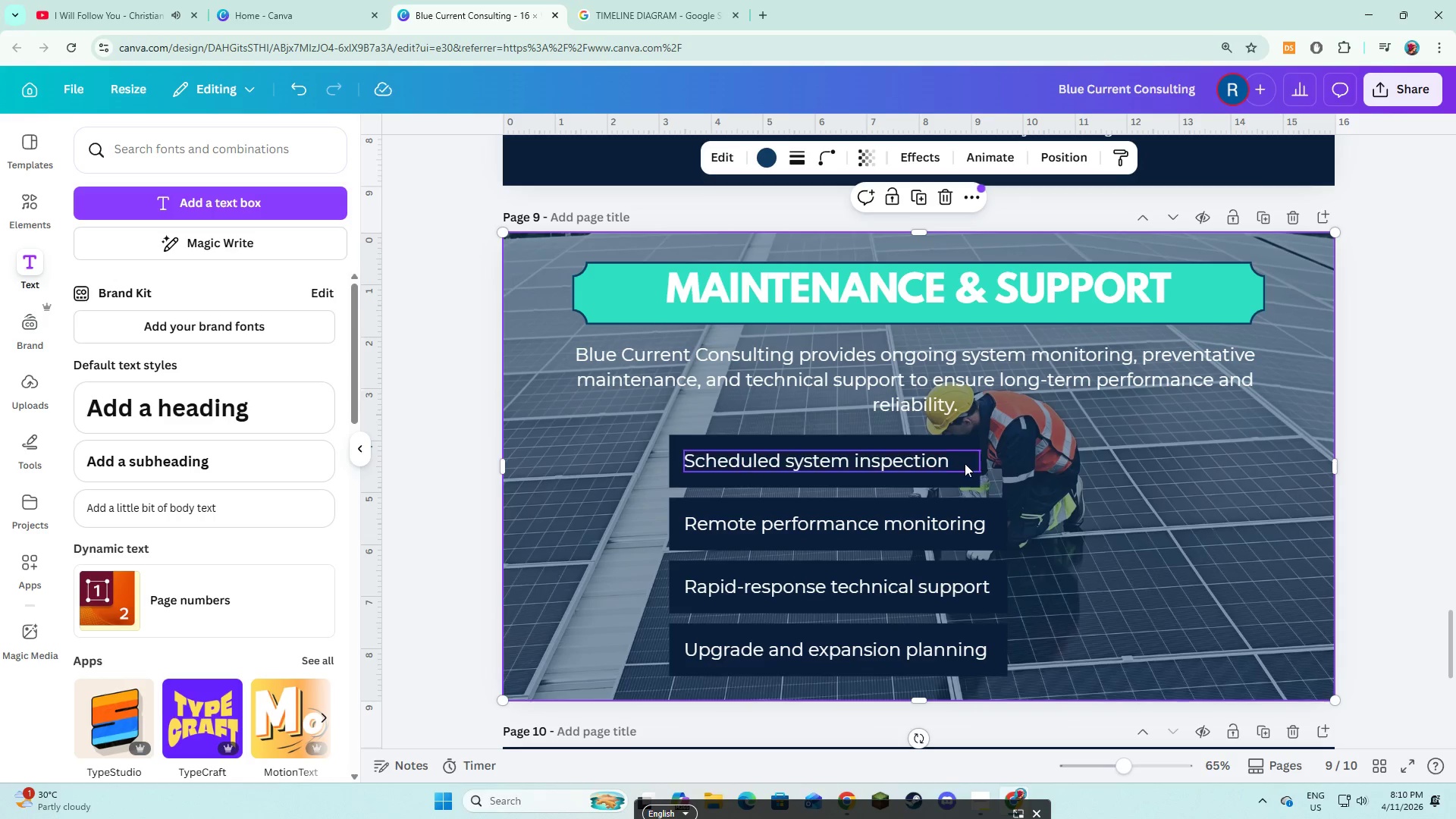 
left_click([964, 463])
 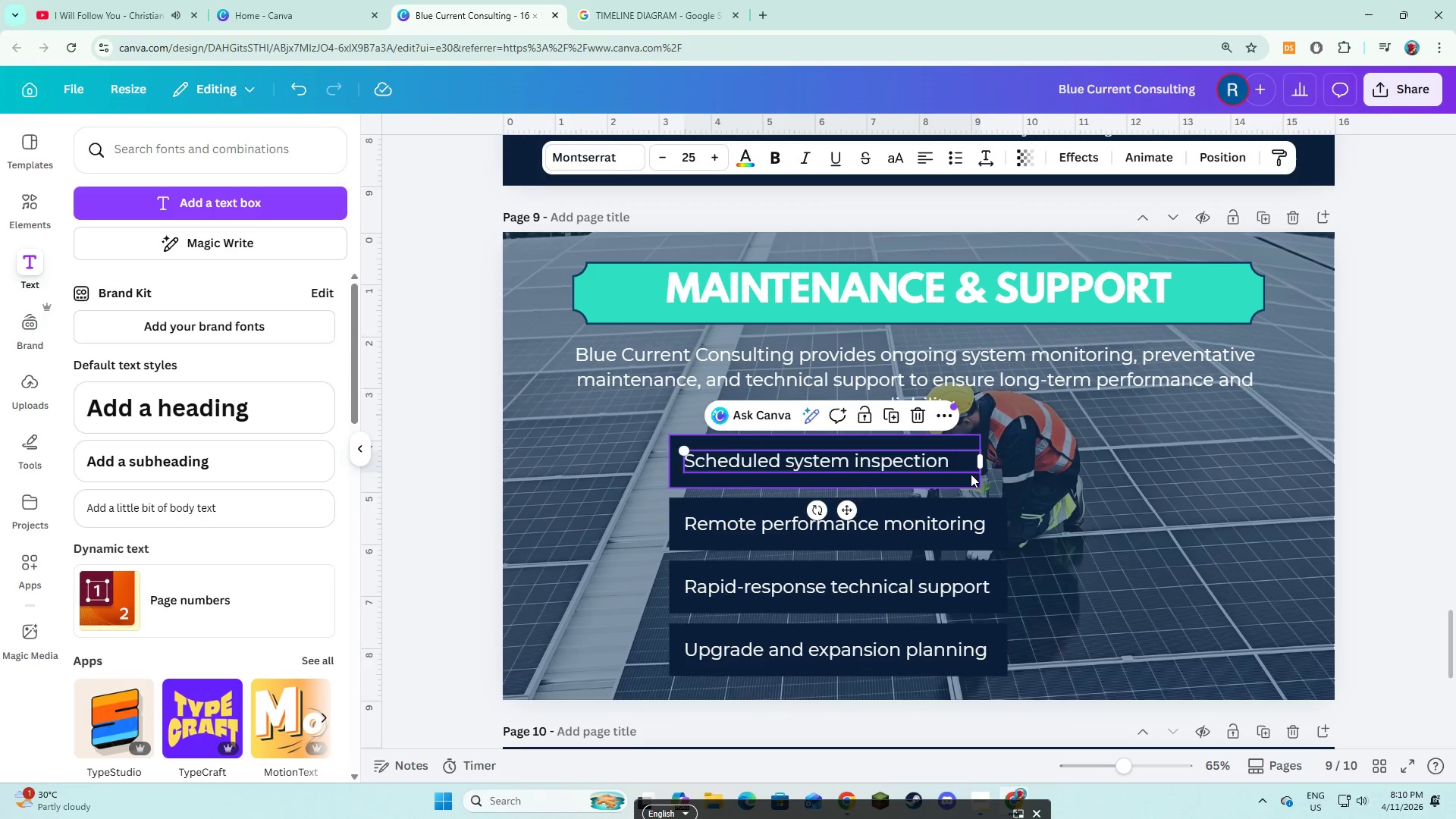 
left_click([971, 474])
 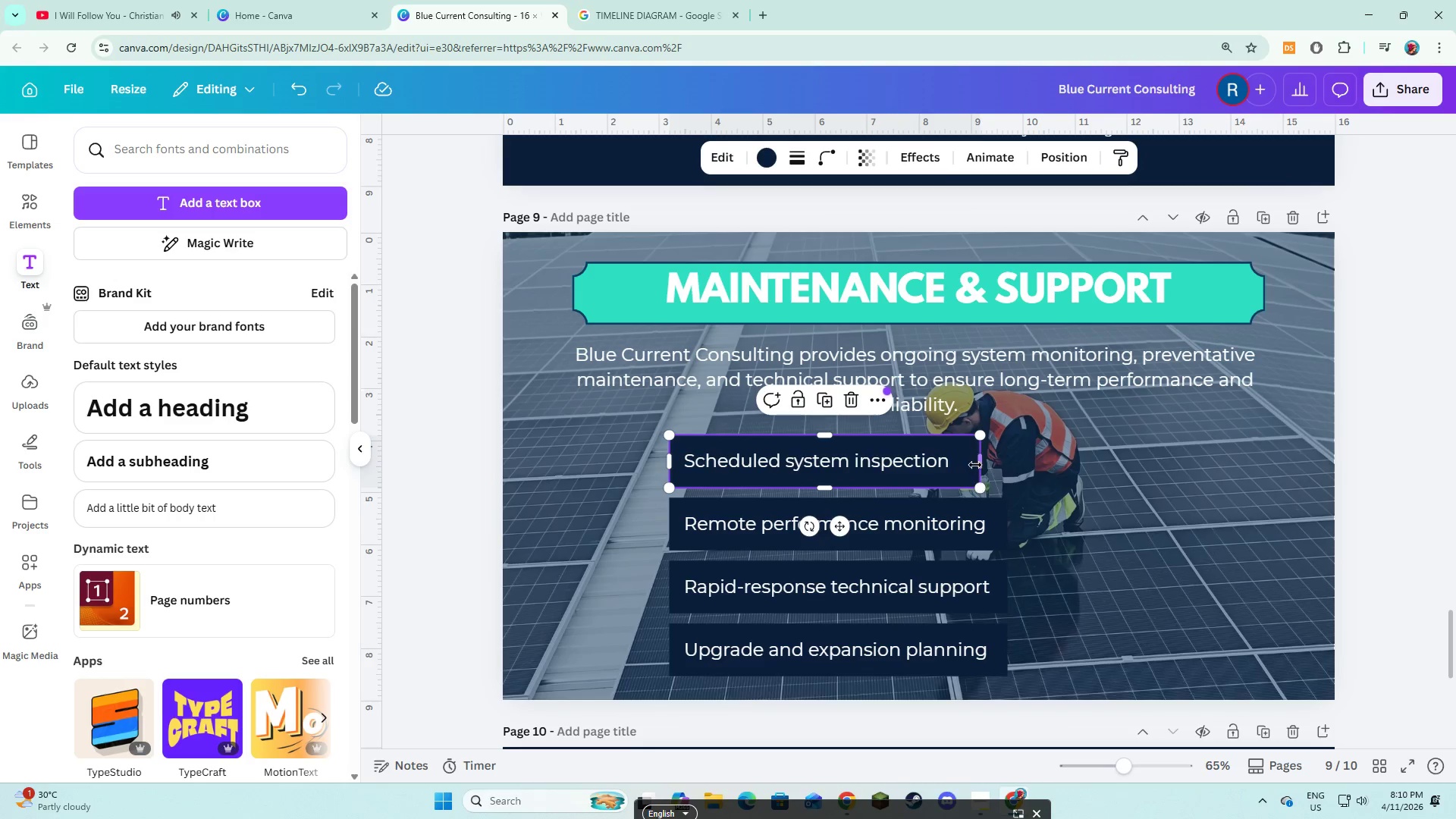 
left_click_drag(start_coordinate=[975, 464], to_coordinate=[999, 468])
 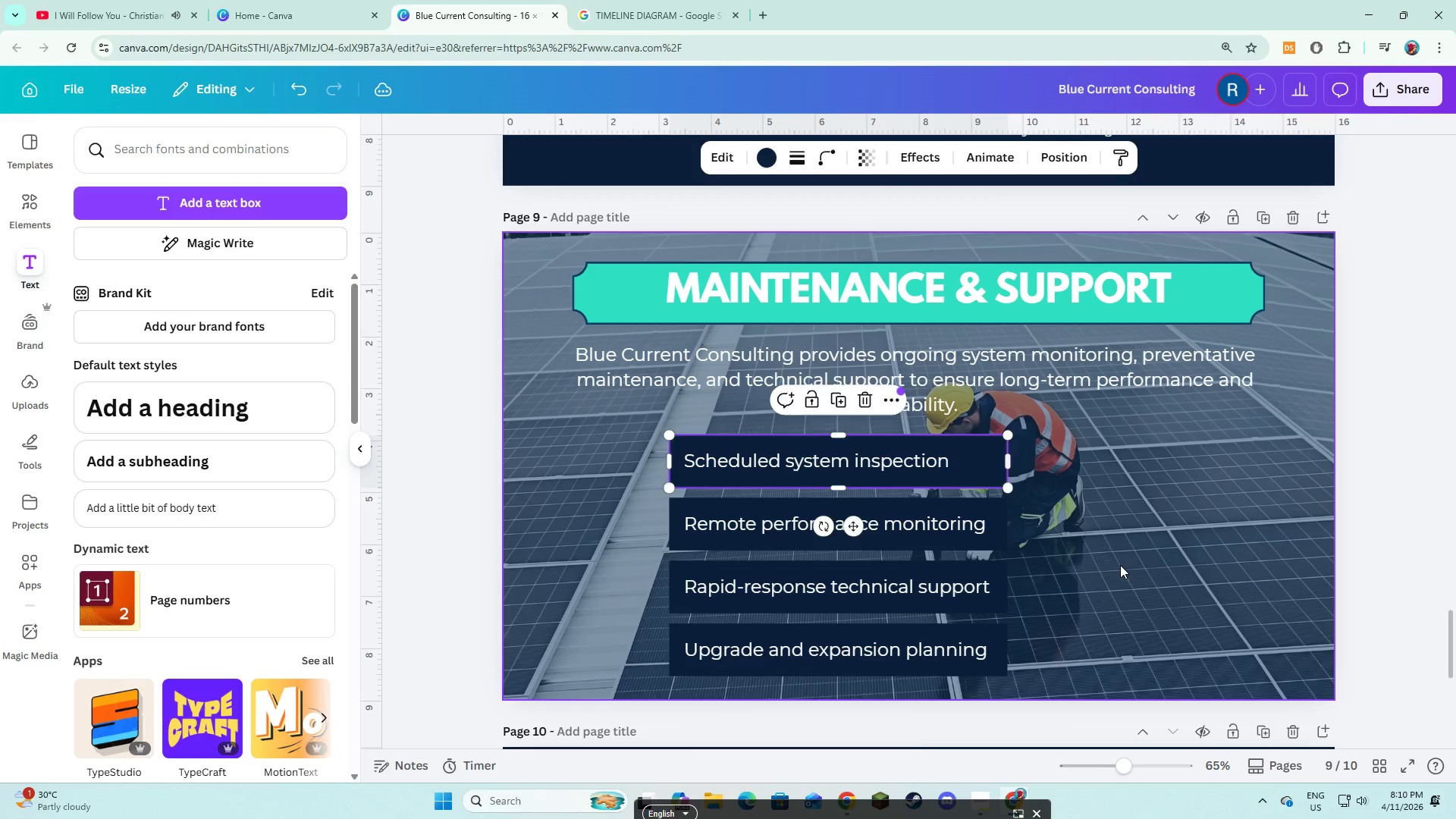 
left_click([1120, 565])
 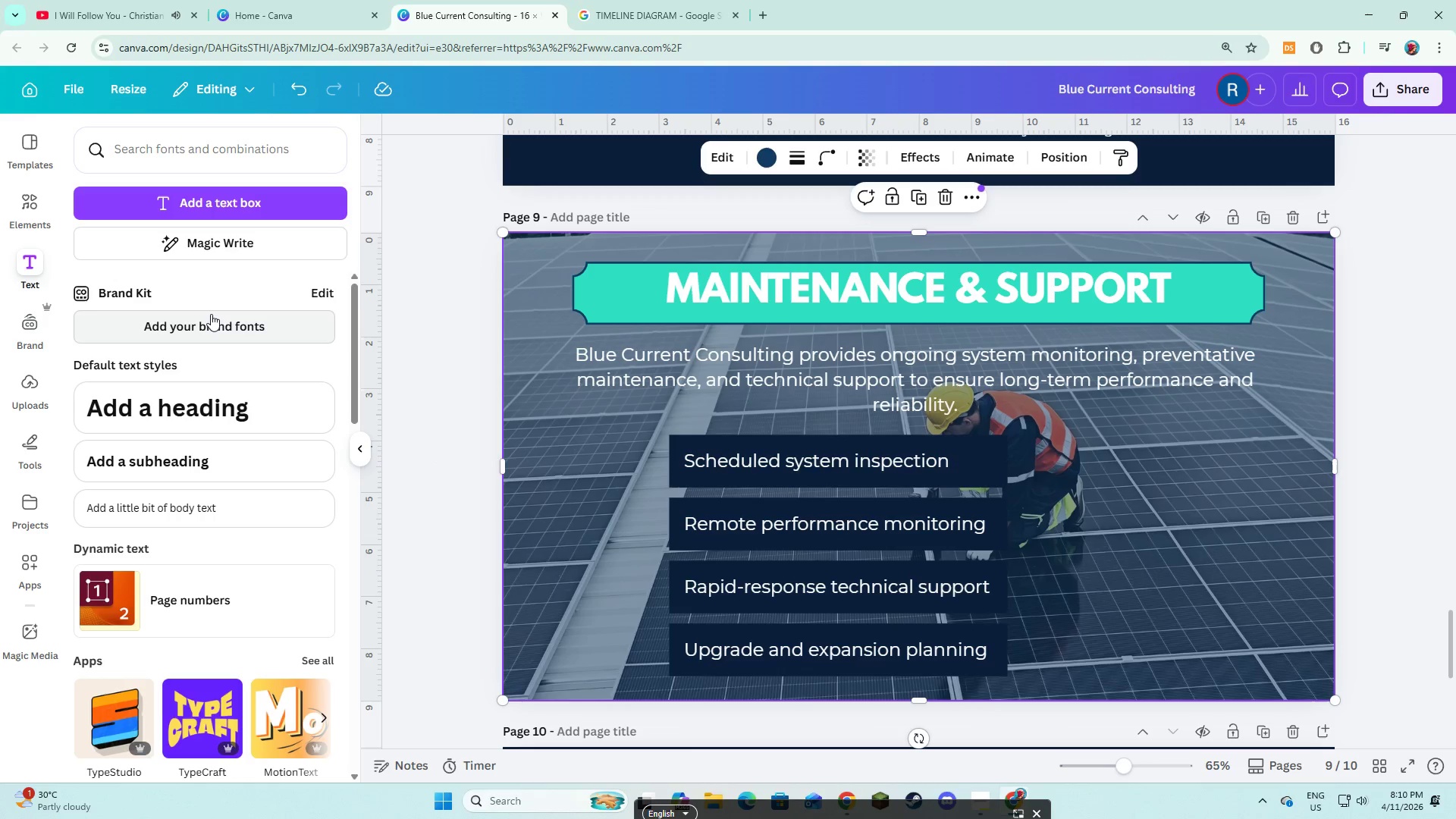 
left_click([13, 214])
 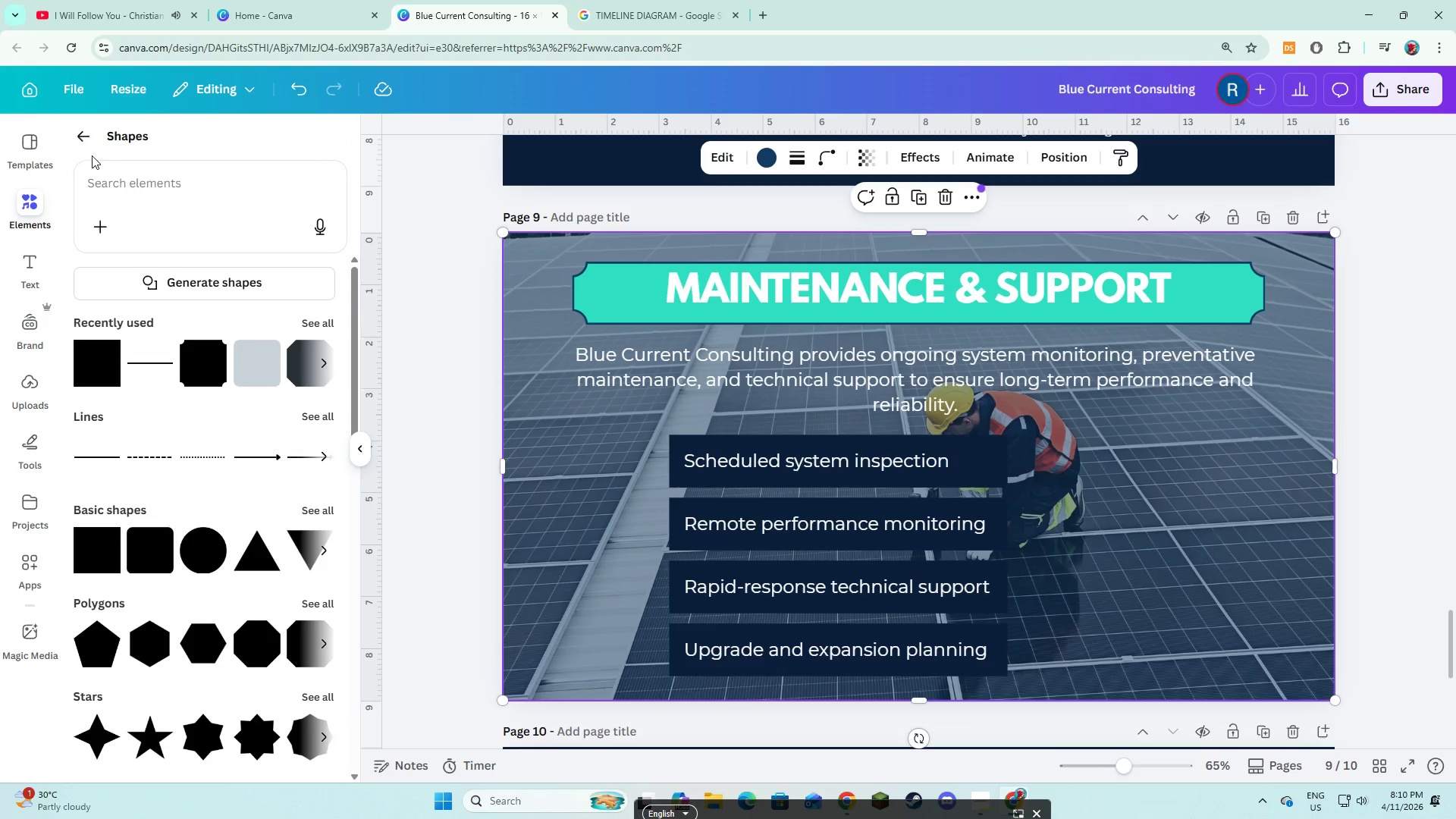 
left_click([88, 145])
 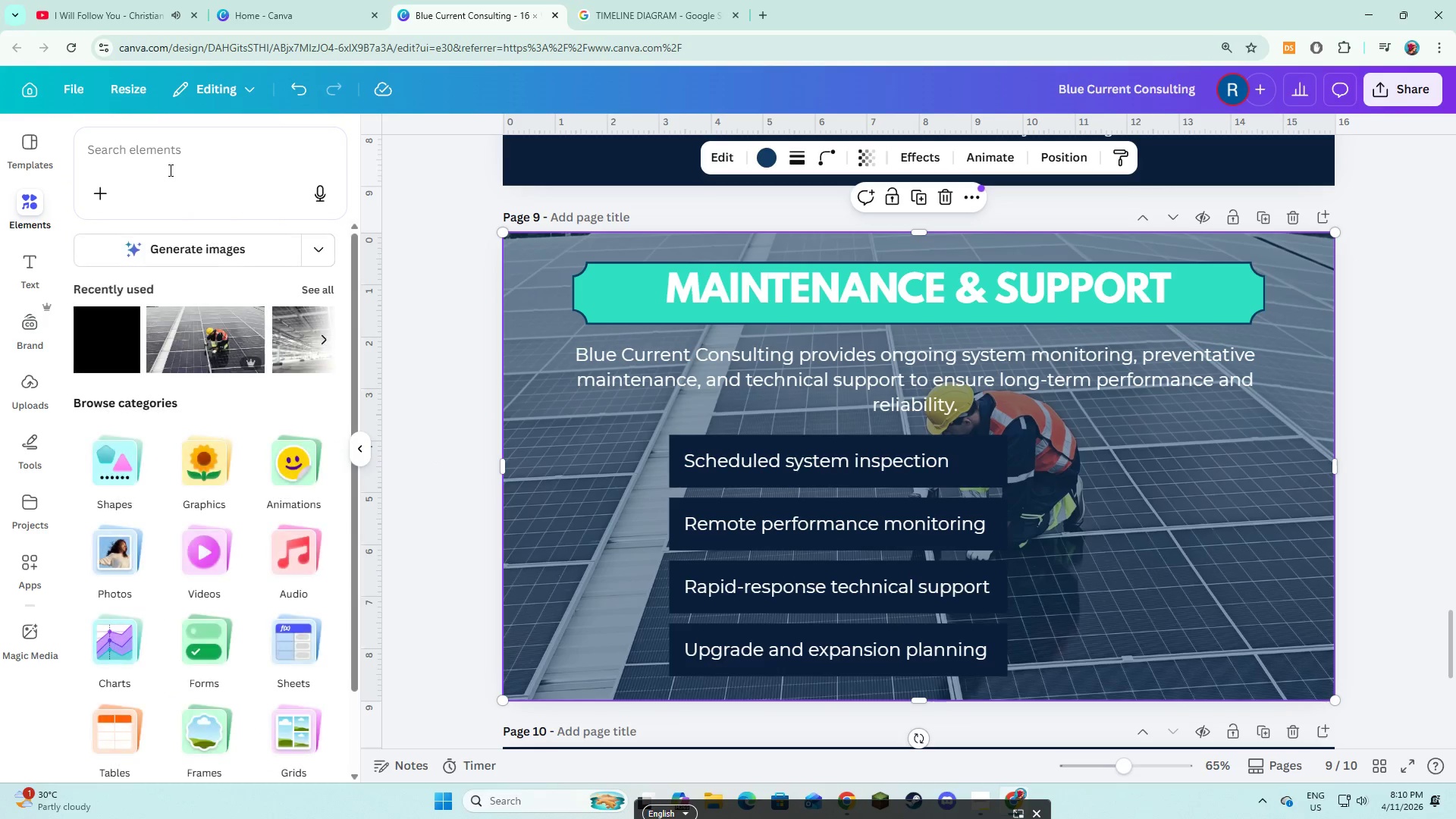 
left_click([169, 170])
 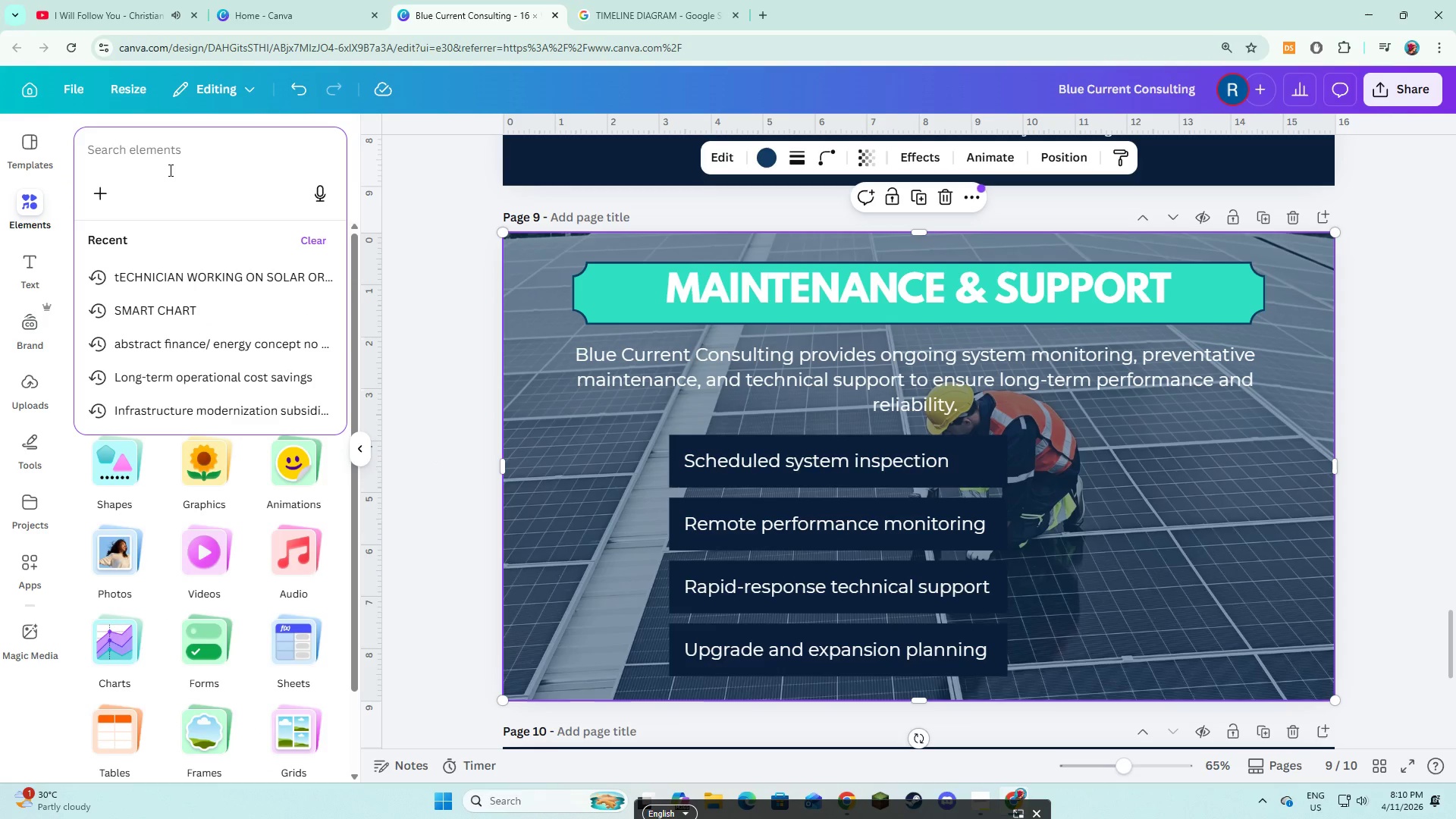 
type(schedule)
 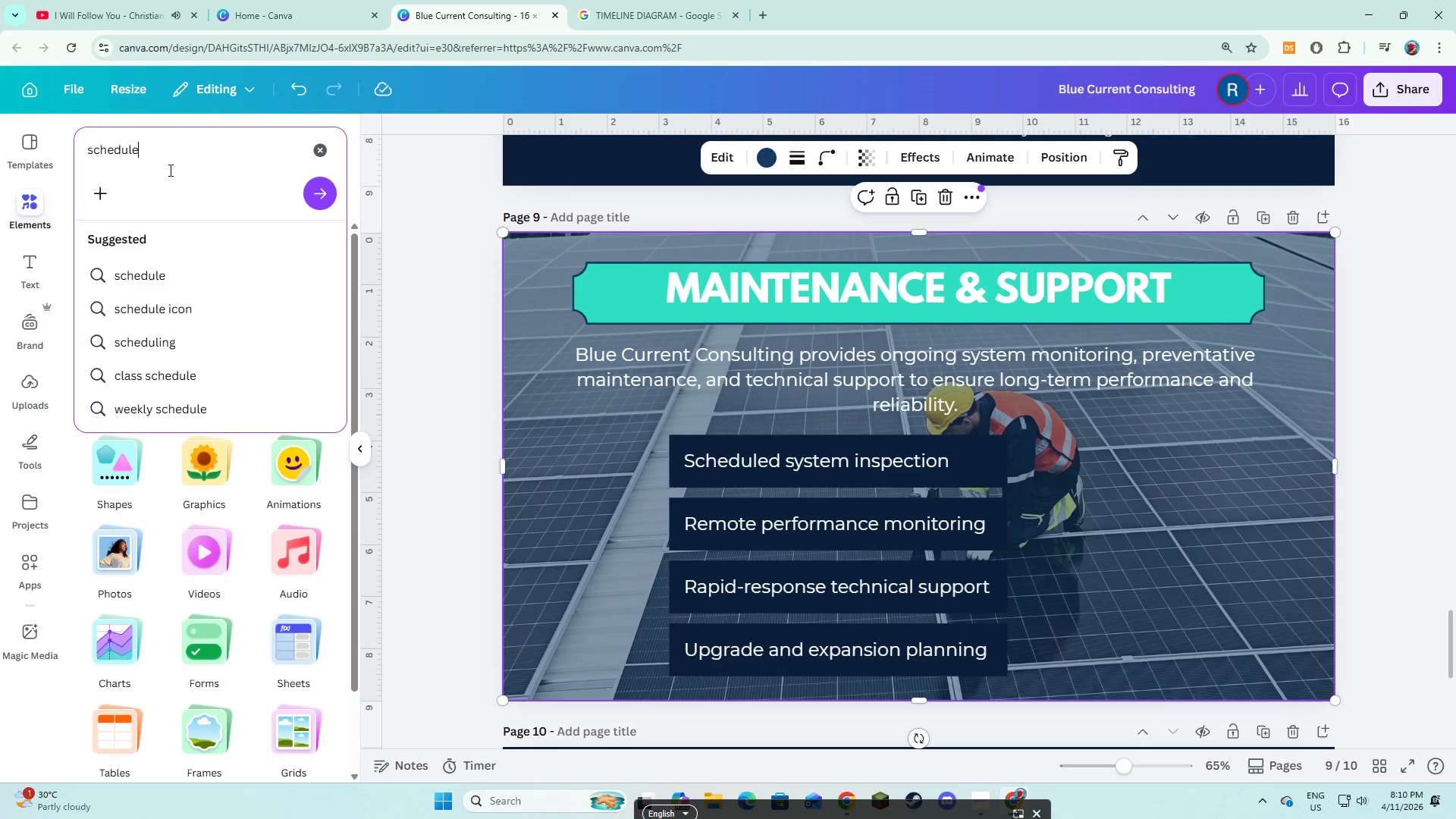 
key(Enter)
 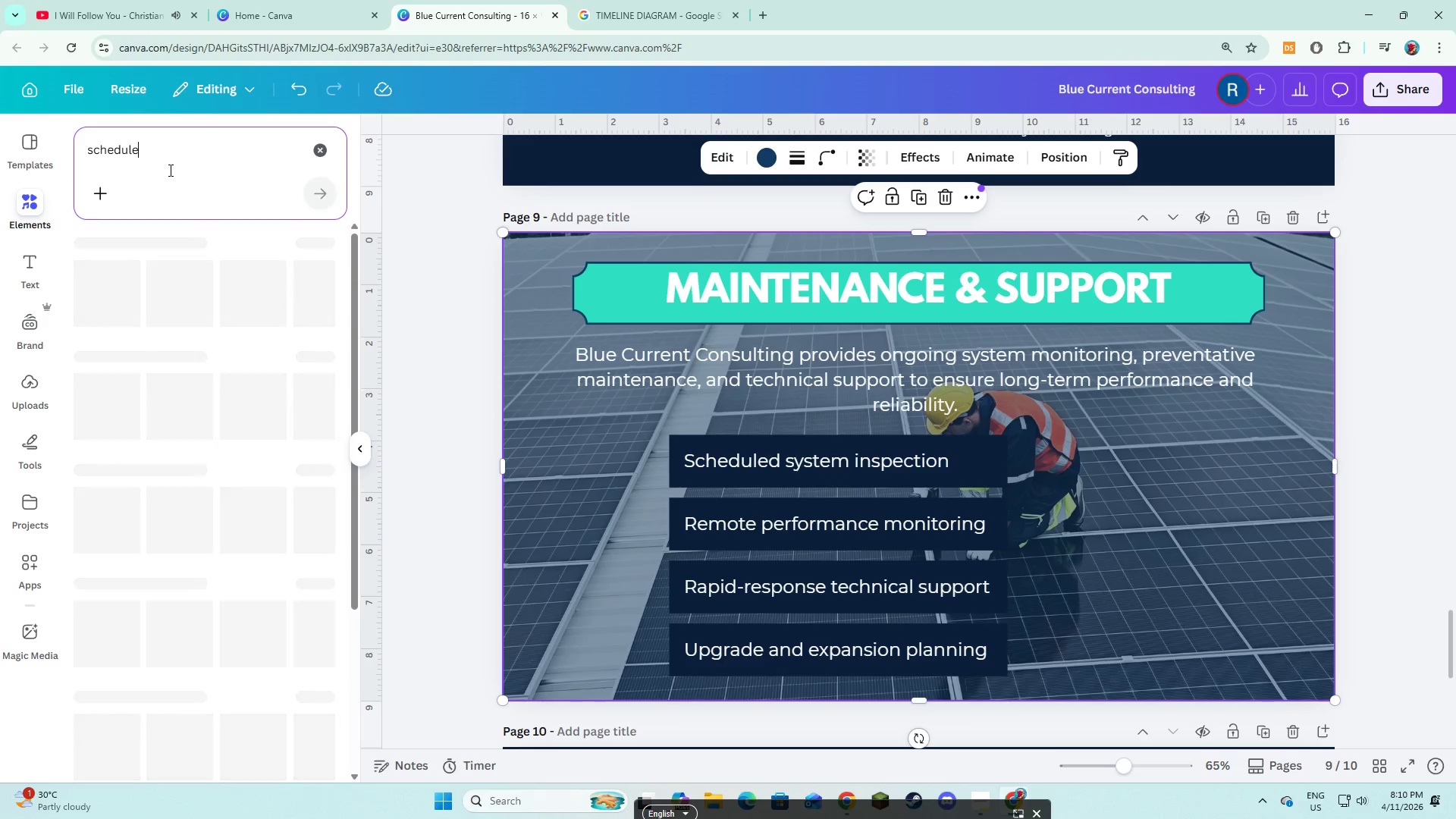 
key(Alt+AltLeft)
 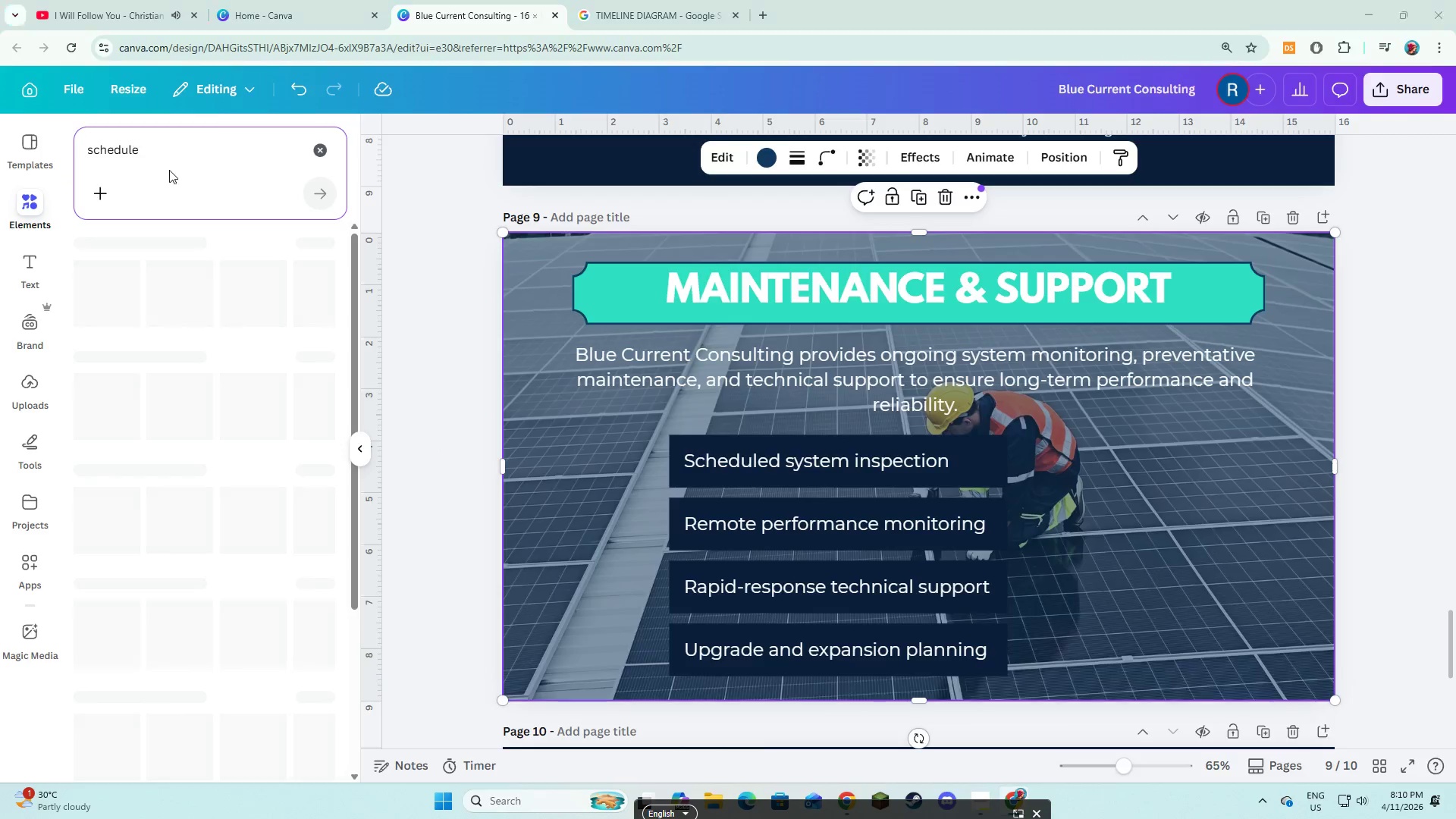 
key(Alt+Tab)